 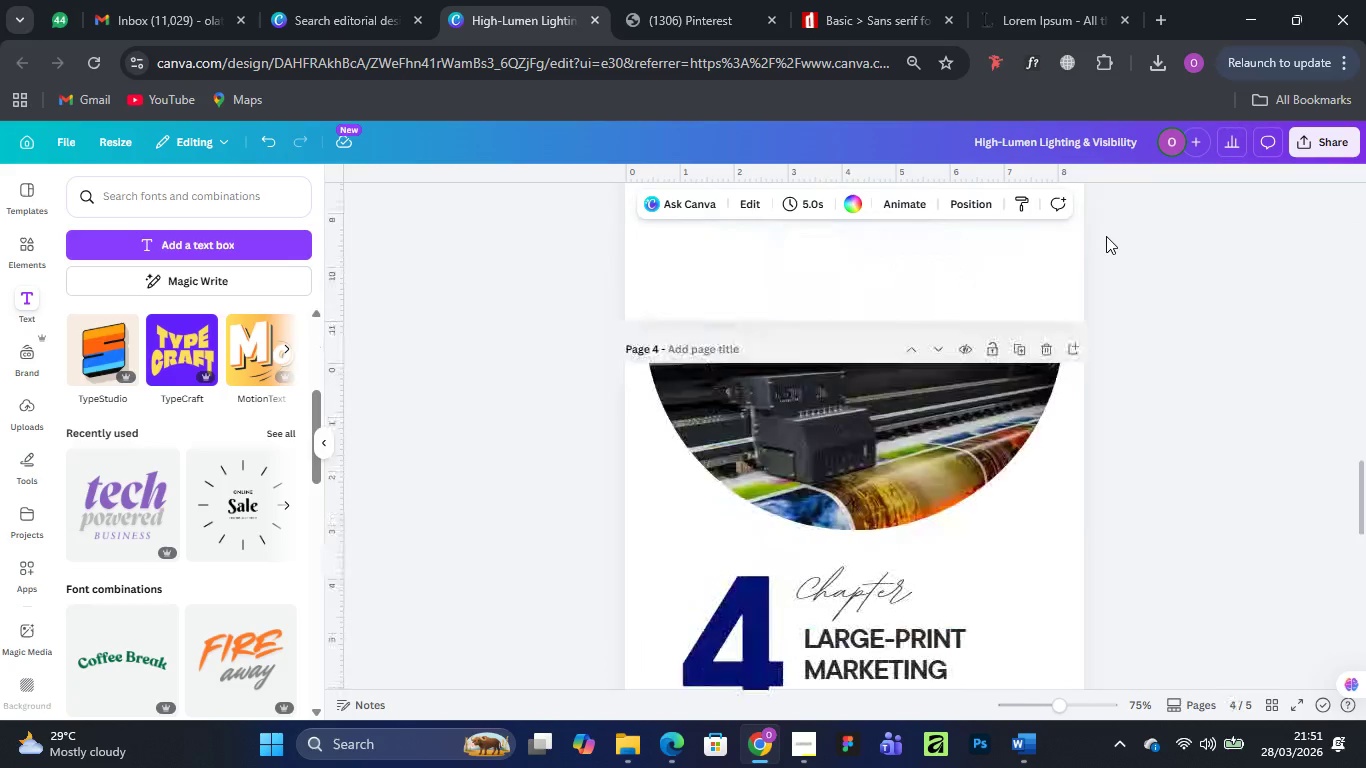 
mouse_move([1348, 771])
 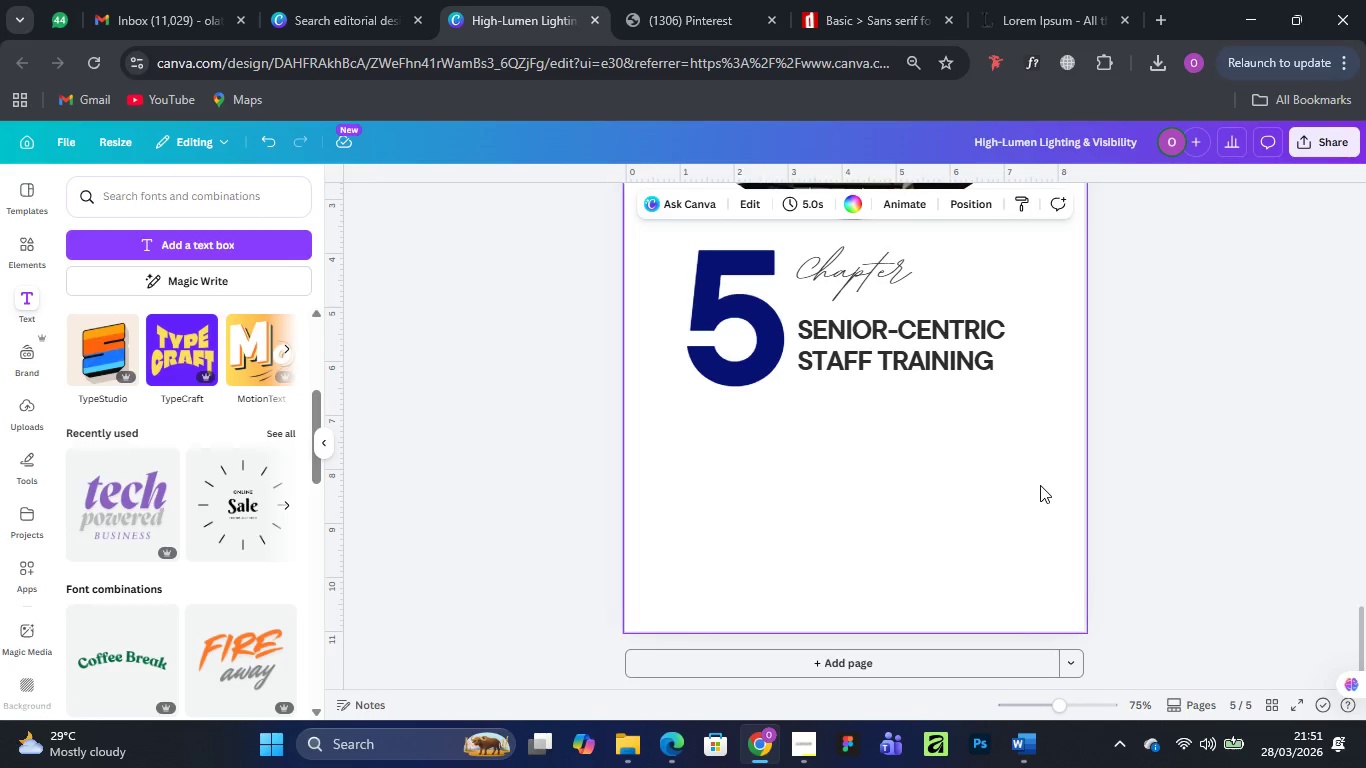 
scroll: coordinate [1040, 485], scroll_direction: up, amount: 8.0
 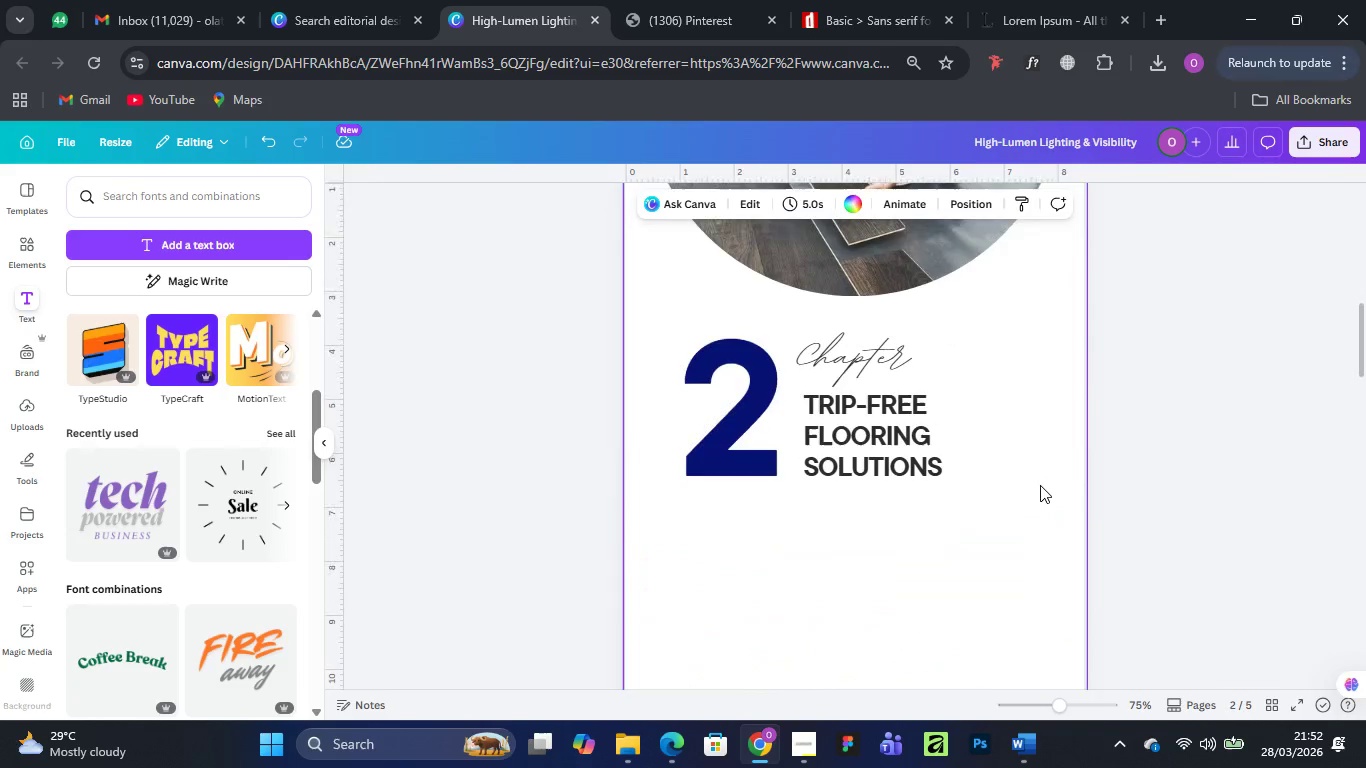 
wait(7.69)
 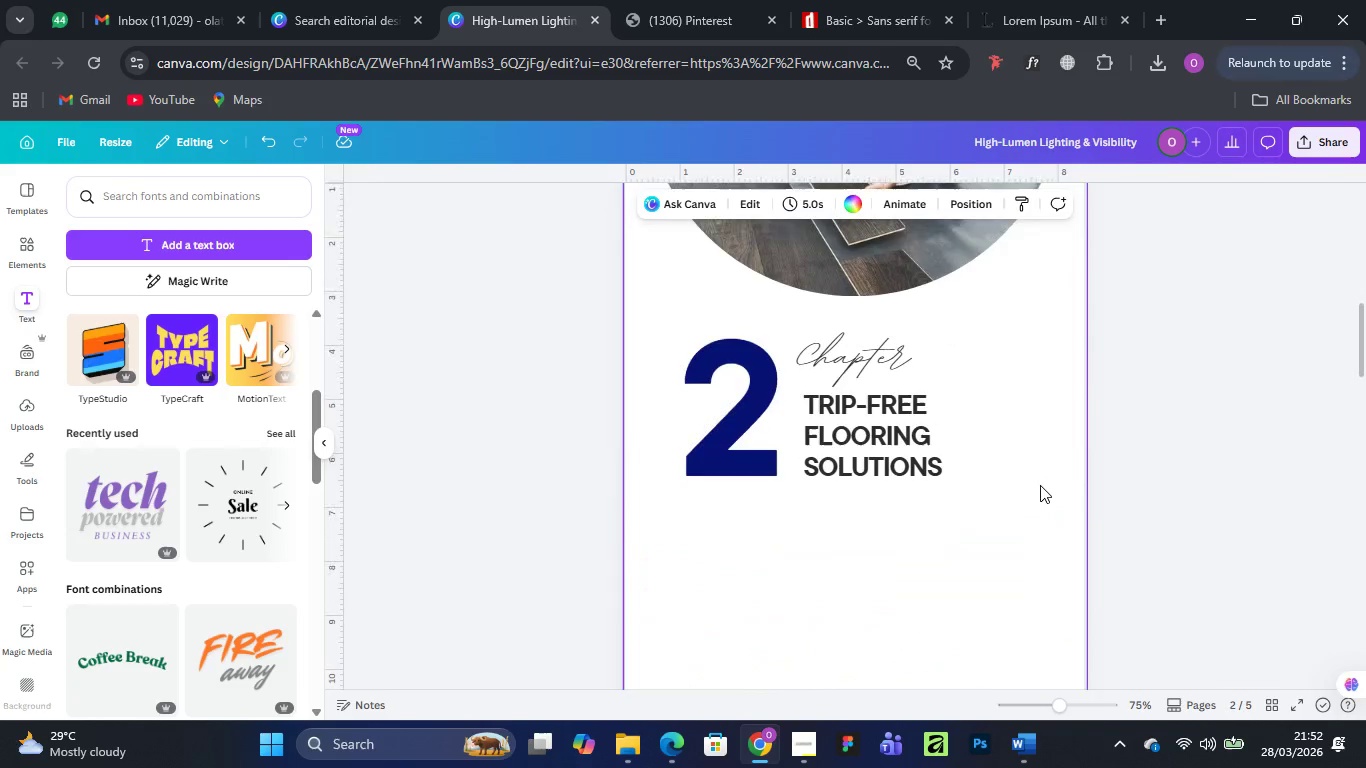 
scroll: coordinate [1040, 485], scroll_direction: down, amount: 2.0
 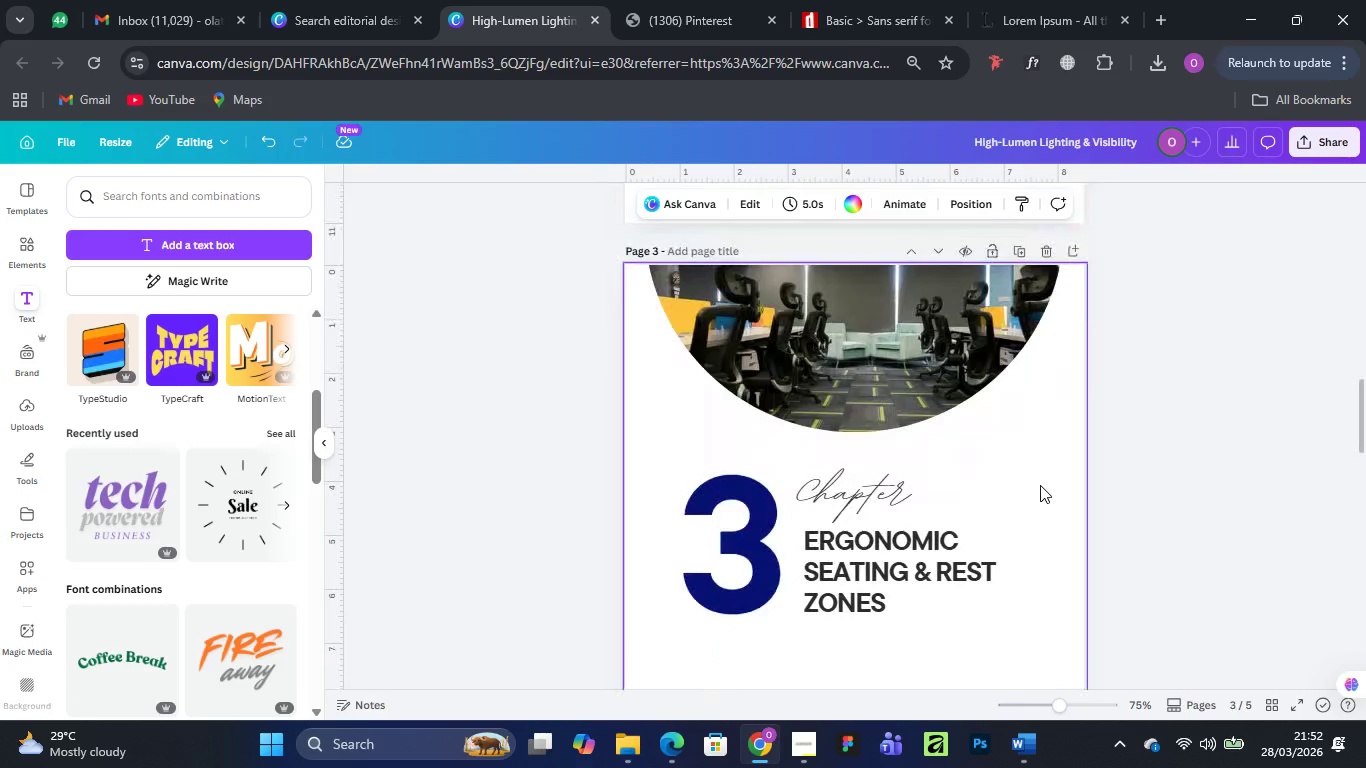 
scroll: coordinate [1040, 485], scroll_direction: up, amount: 1.0
 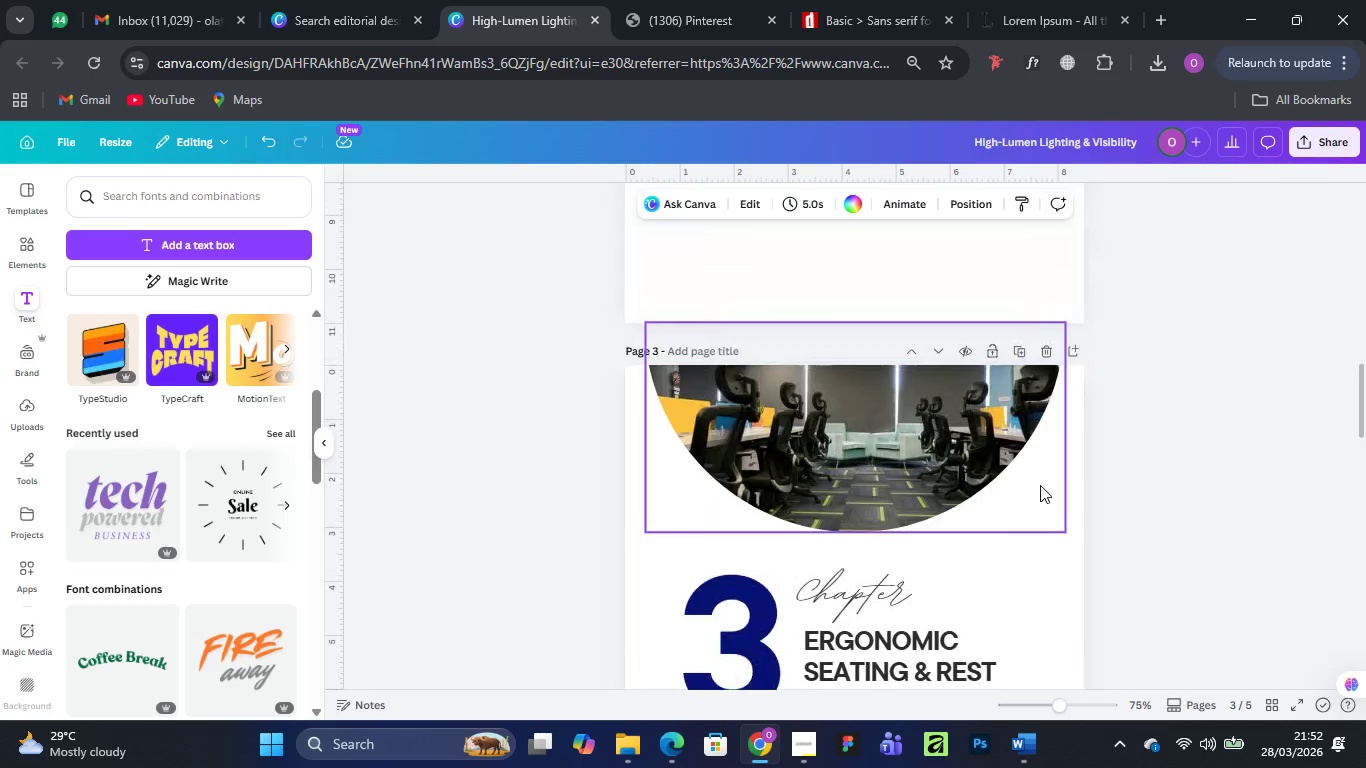 
scroll: coordinate [1040, 485], scroll_direction: down, amount: 4.0
 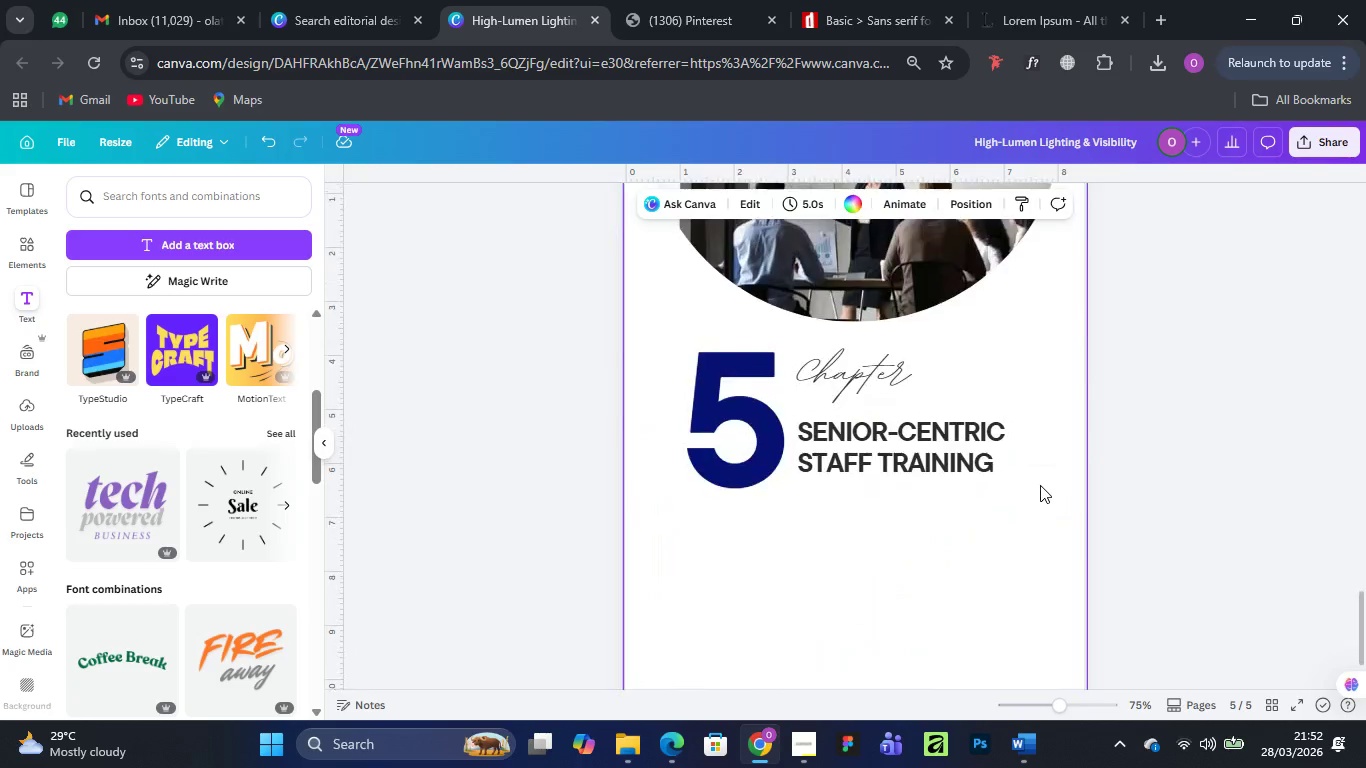 
scroll: coordinate [1040, 485], scroll_direction: up, amount: 1.0
 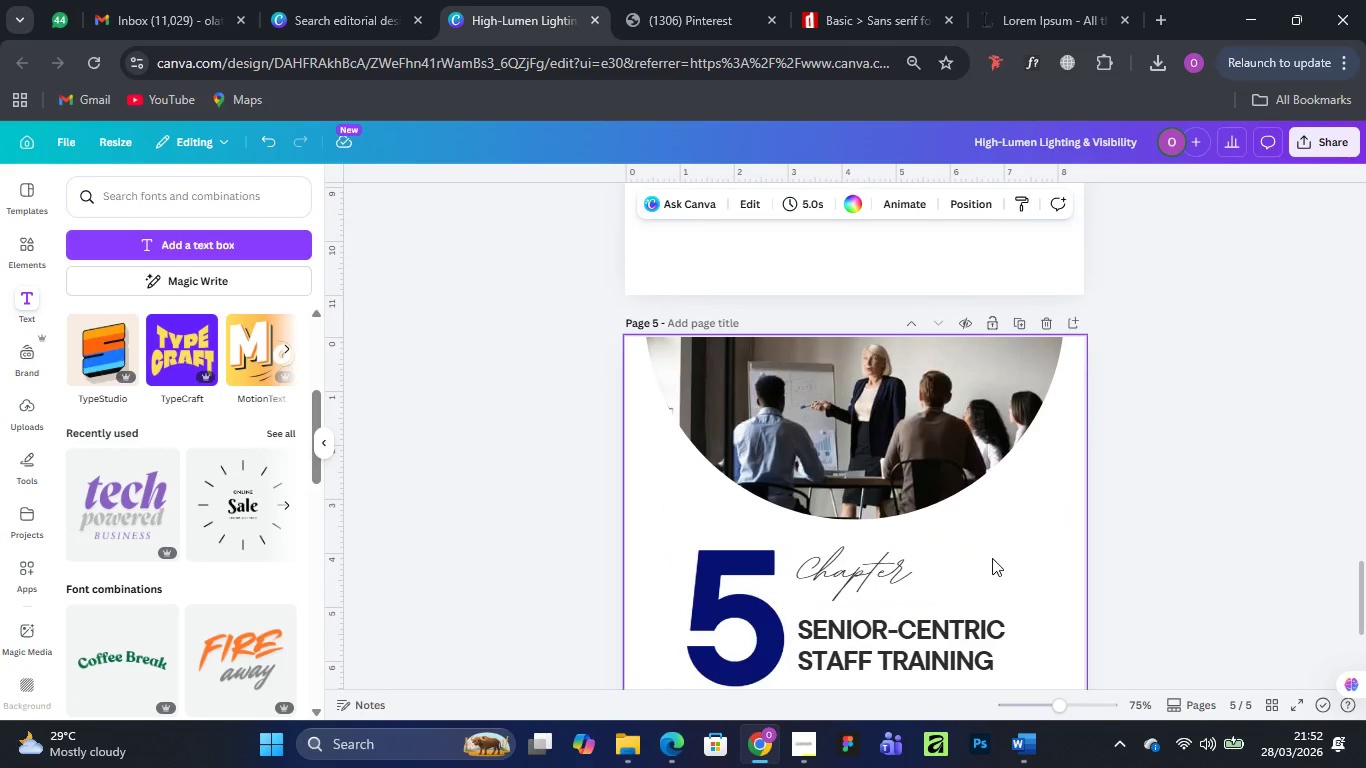 
wait(9.98)
 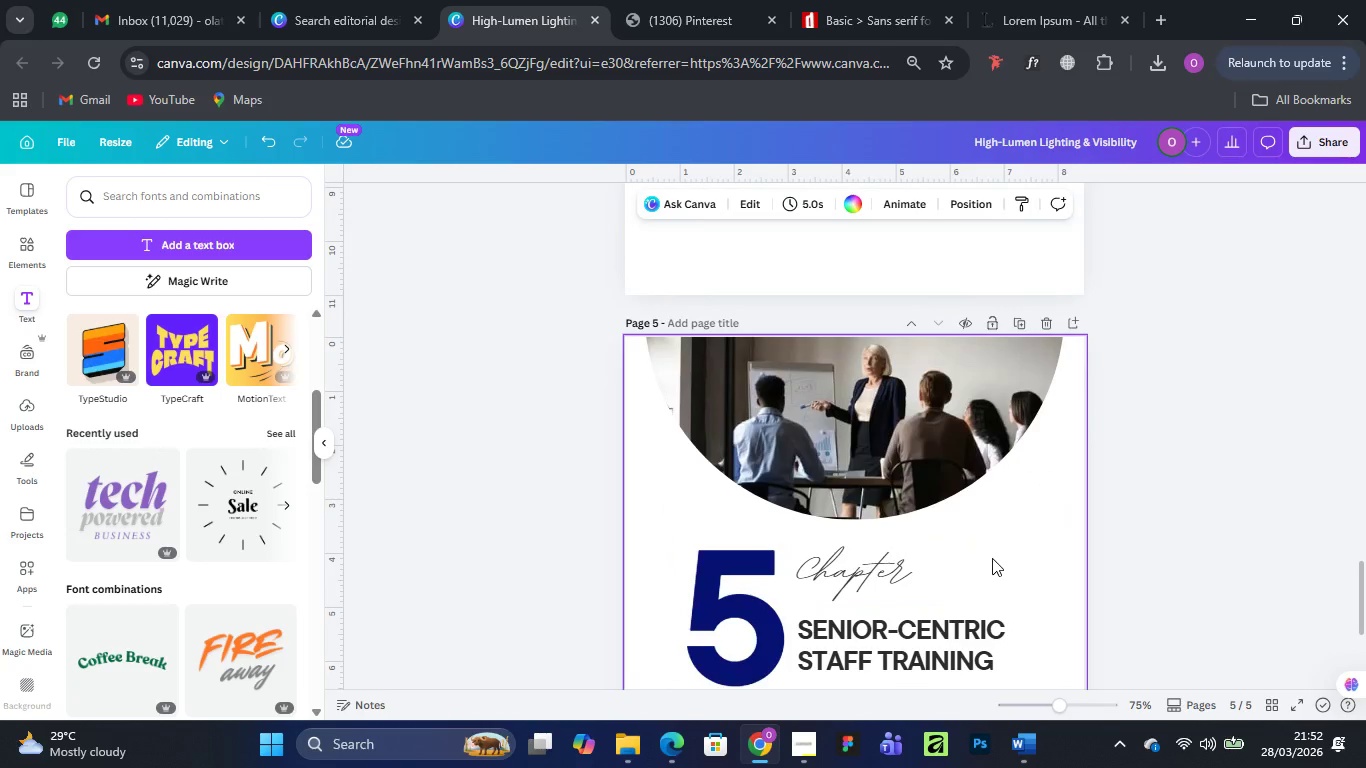 
scroll: coordinate [633, 414], scroll_direction: down, amount: 1.0
 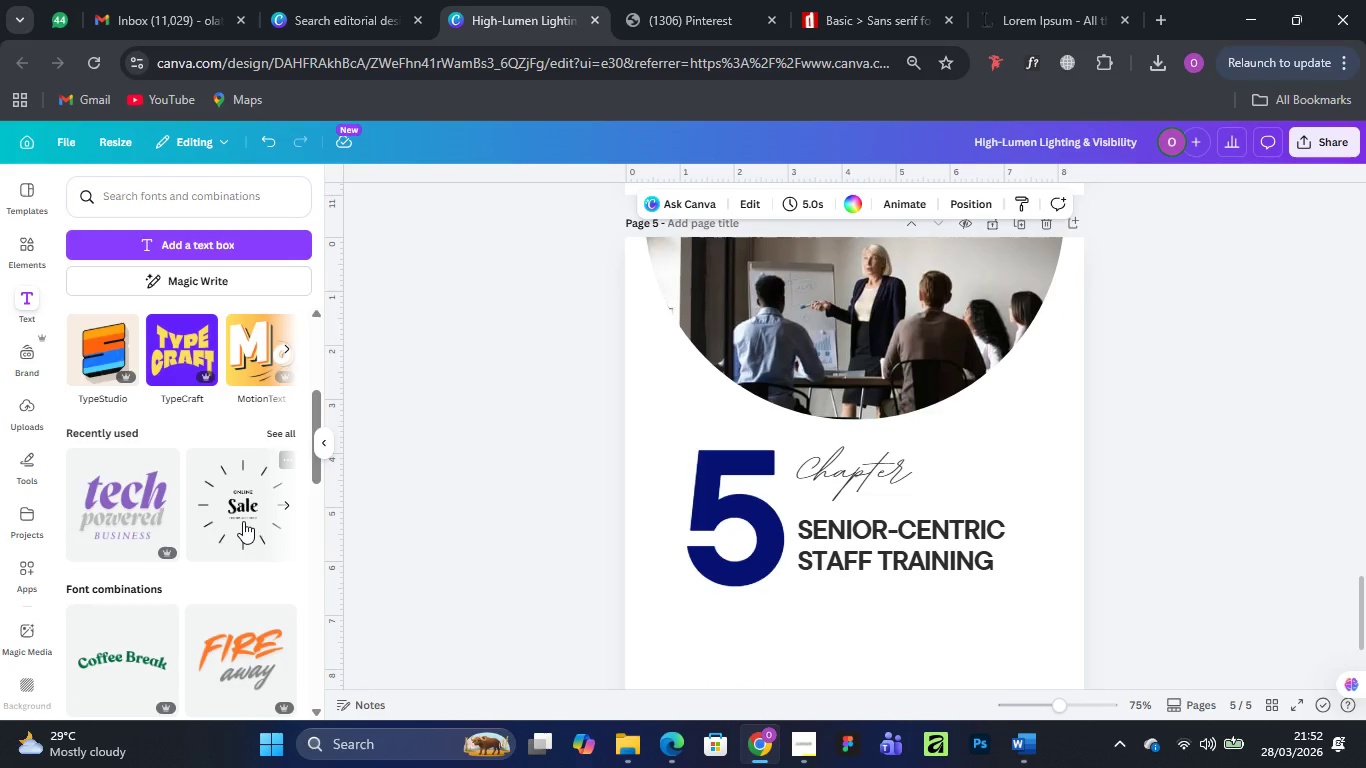 
wait(10.66)
 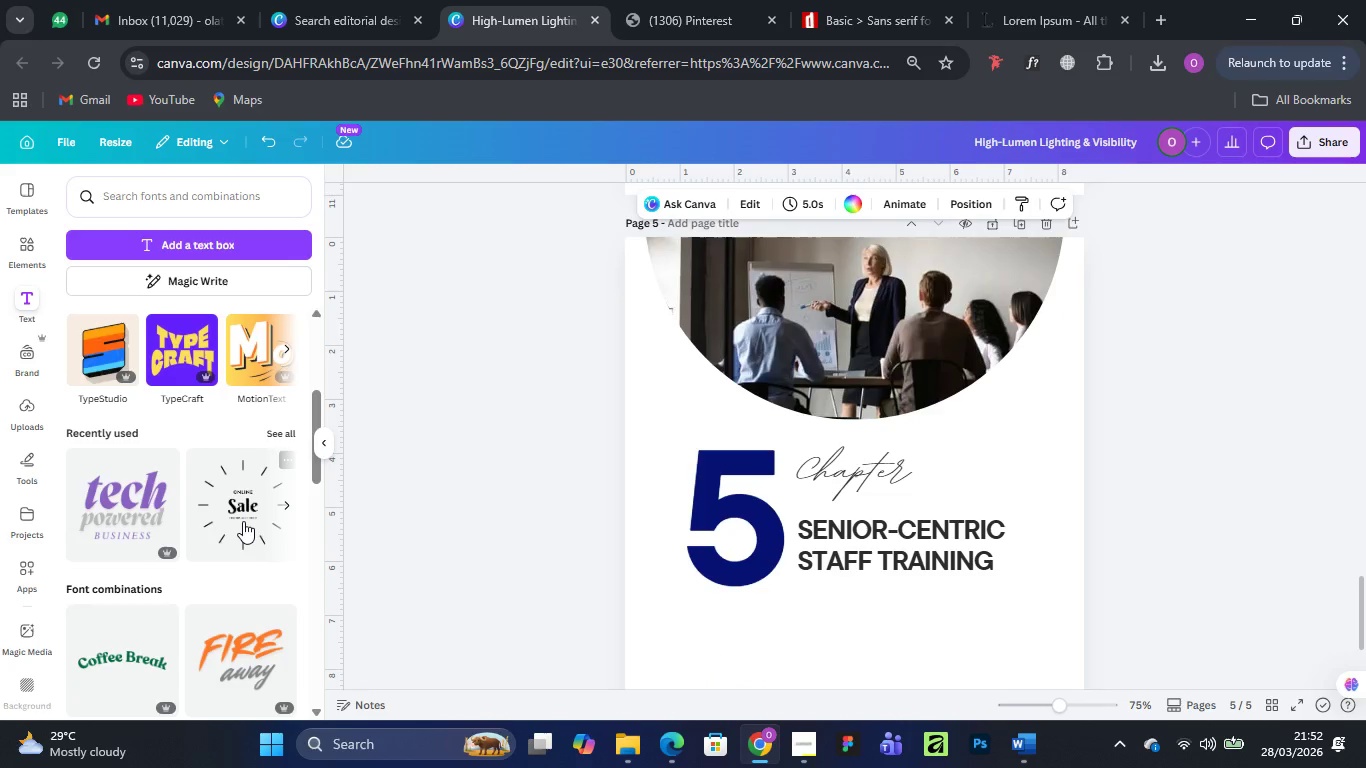 
scroll: coordinate [778, 468], scroll_direction: down, amount: 5.0
 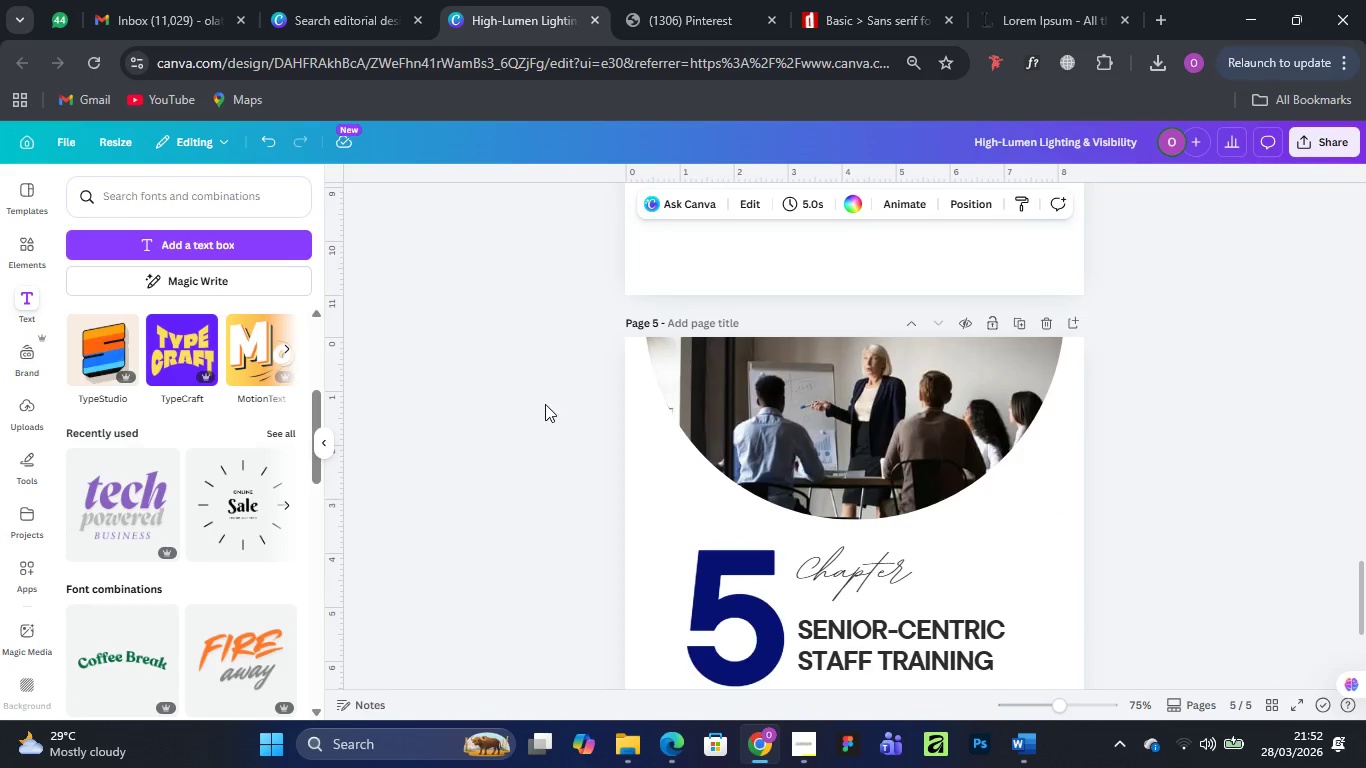 
right_click([547, 403])
 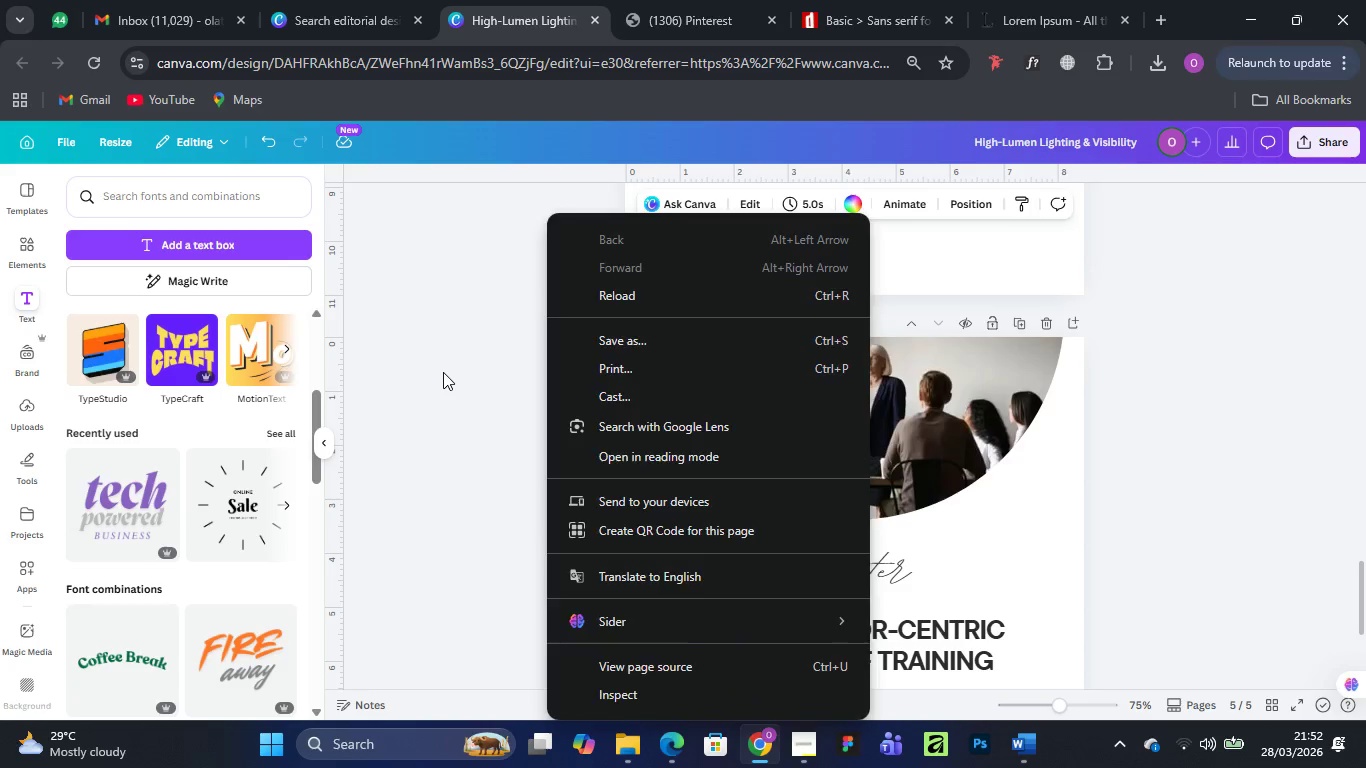 
left_click([443, 372])
 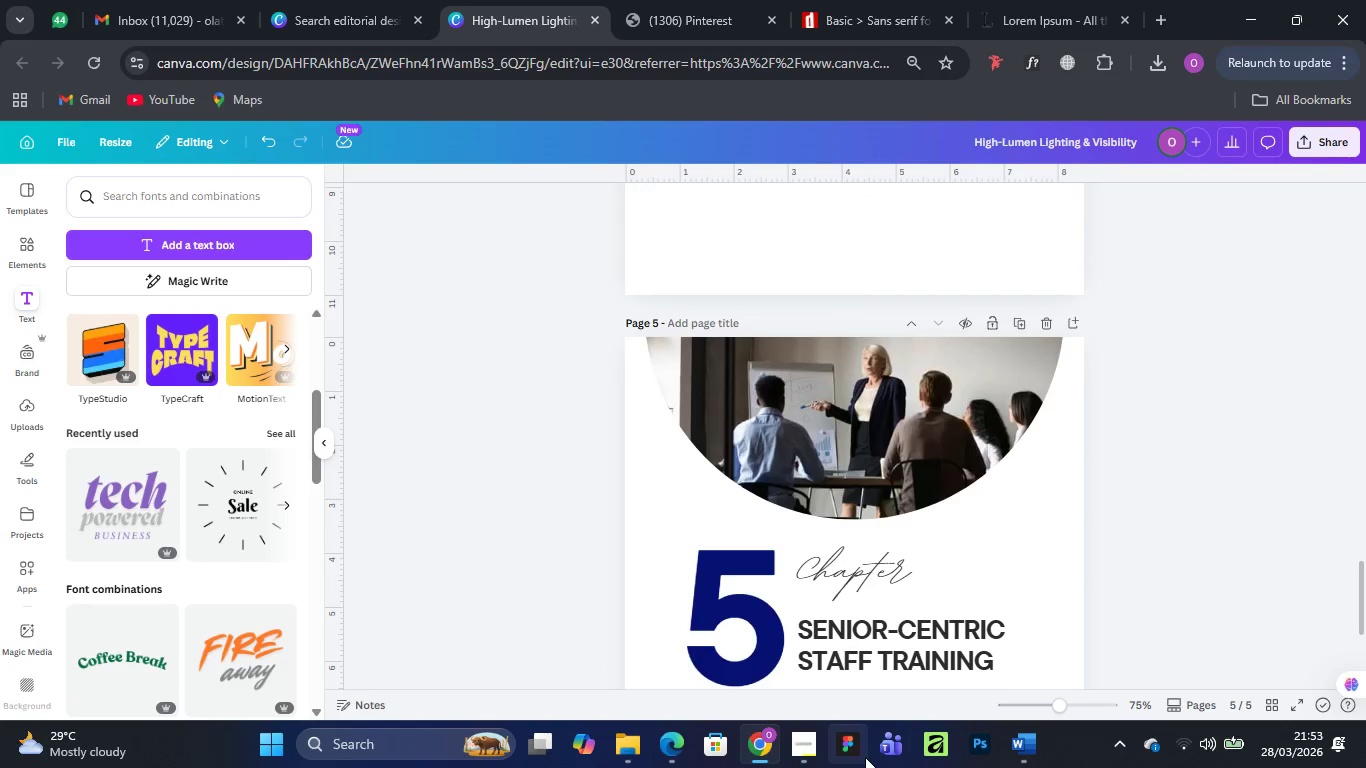 
scroll: coordinate [932, 548], scroll_direction: up, amount: 7.0
 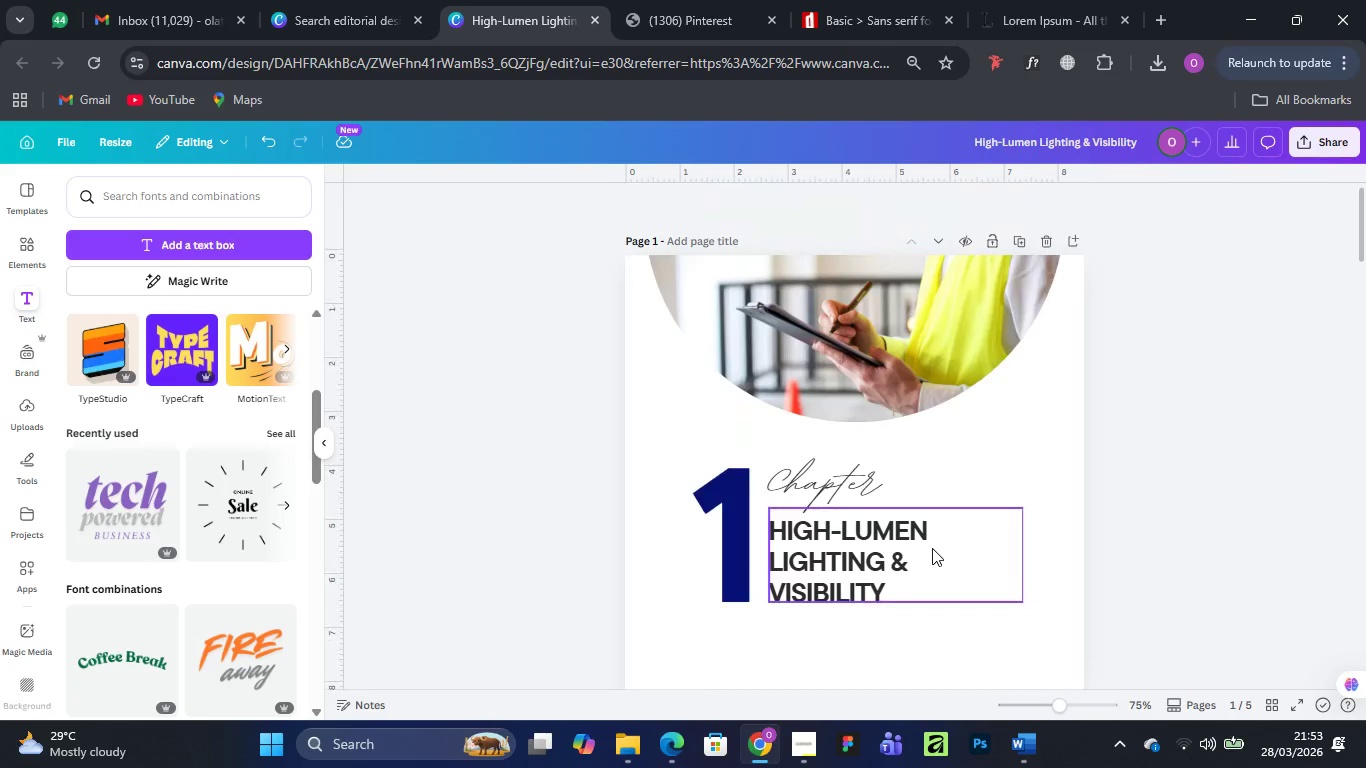 
wait(5.12)
 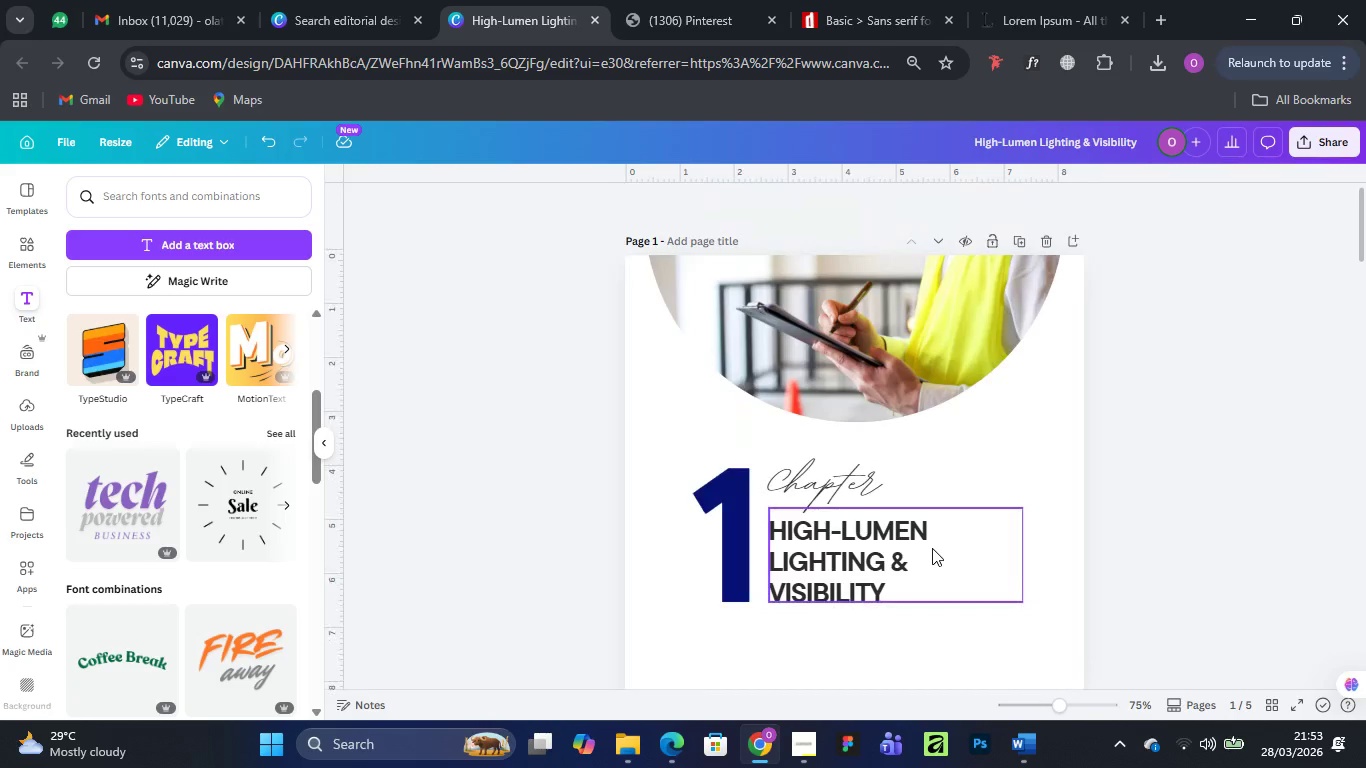 
scroll: coordinate [567, 433], scroll_direction: down, amount: 5.0
 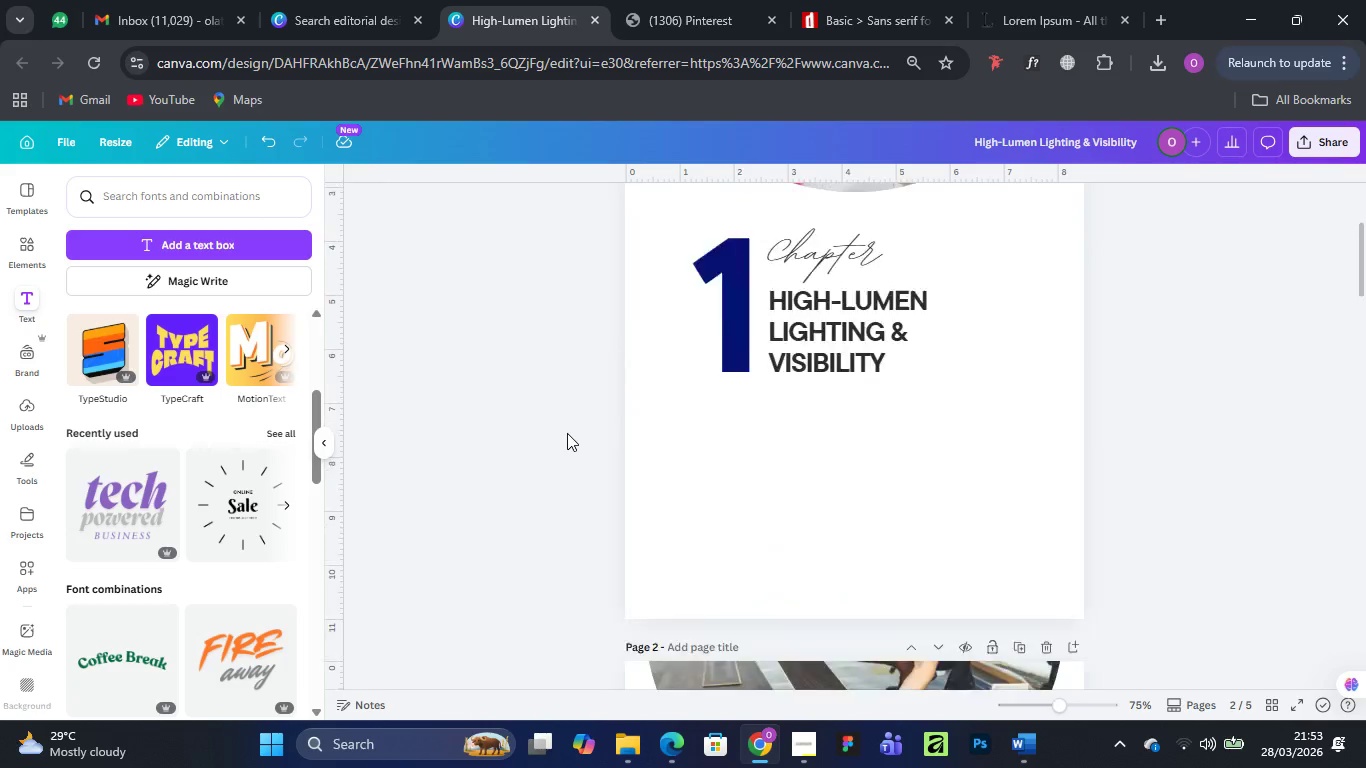 
scroll: coordinate [567, 433], scroll_direction: up, amount: 7.0
 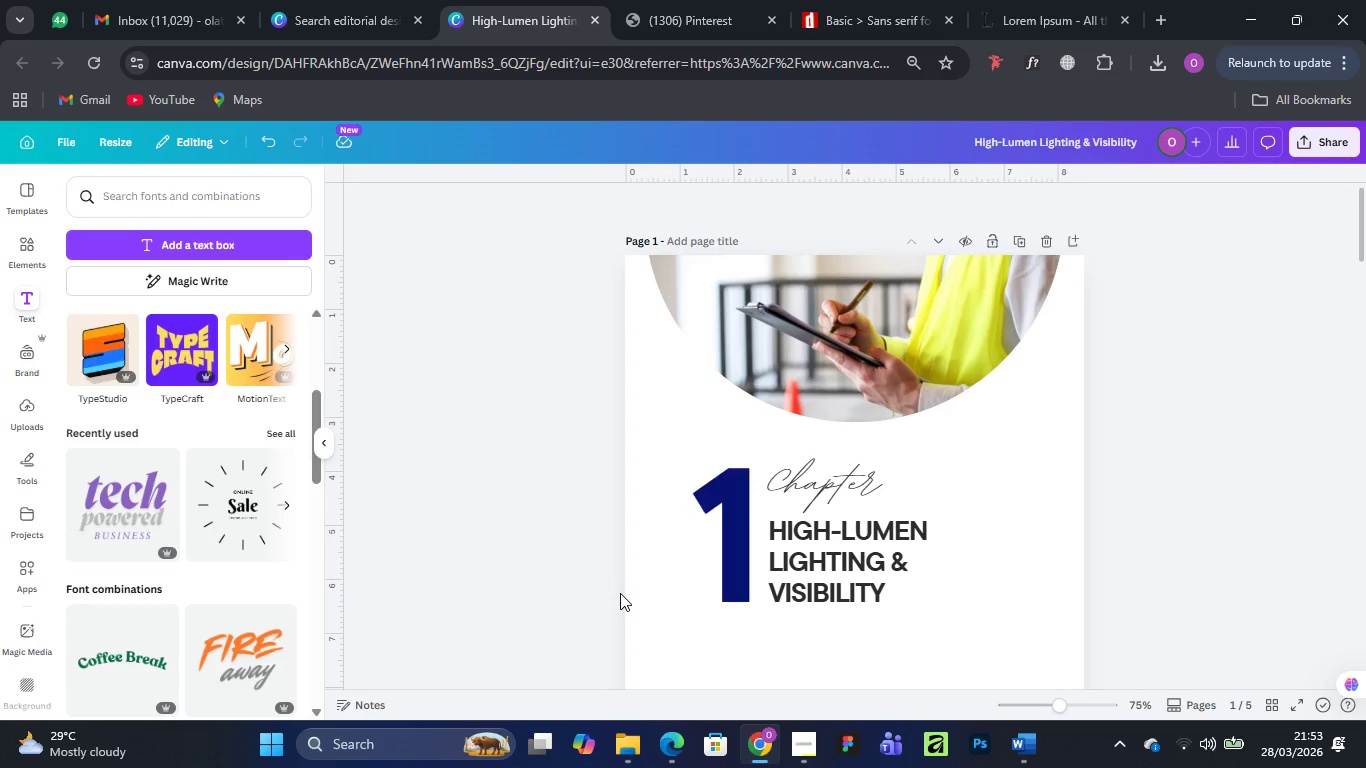 
wait(41.87)
 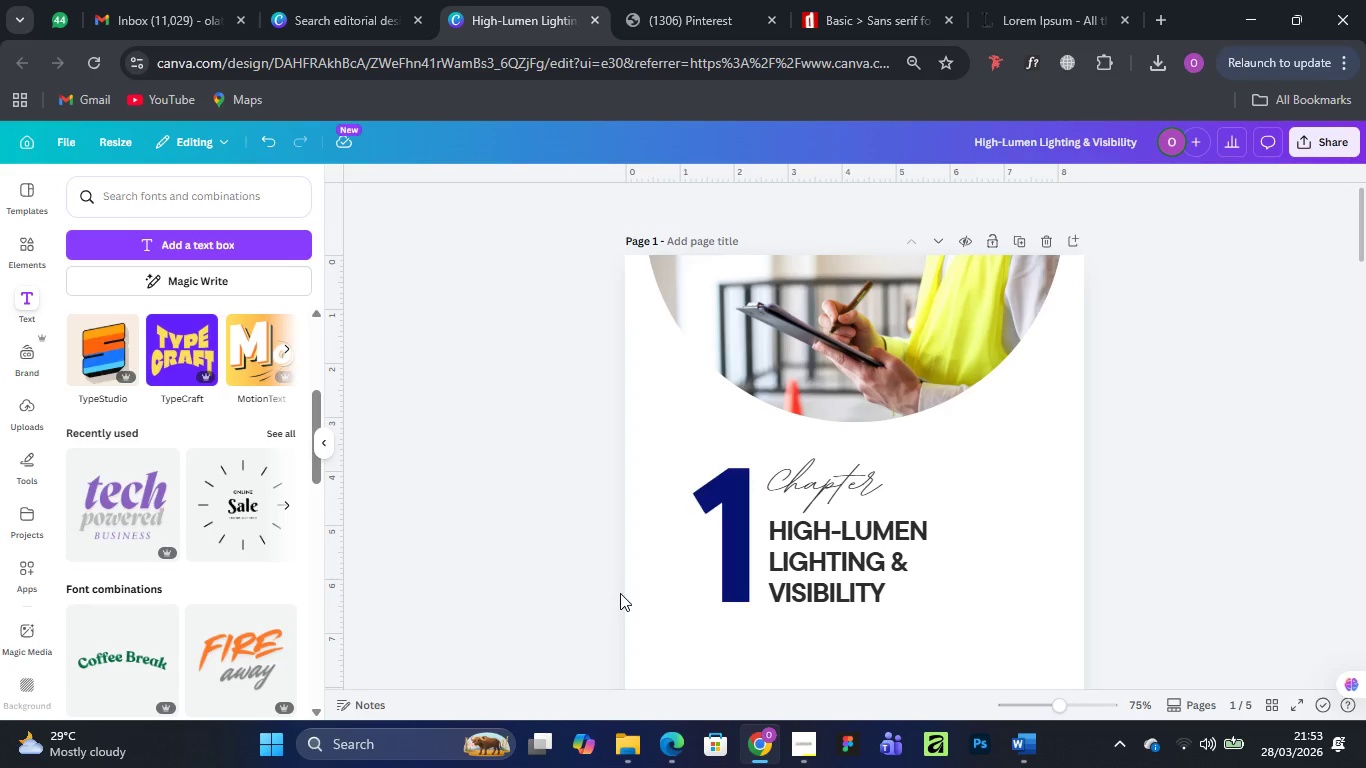 
scroll: coordinate [980, 489], scroll_direction: down, amount: 3.0
 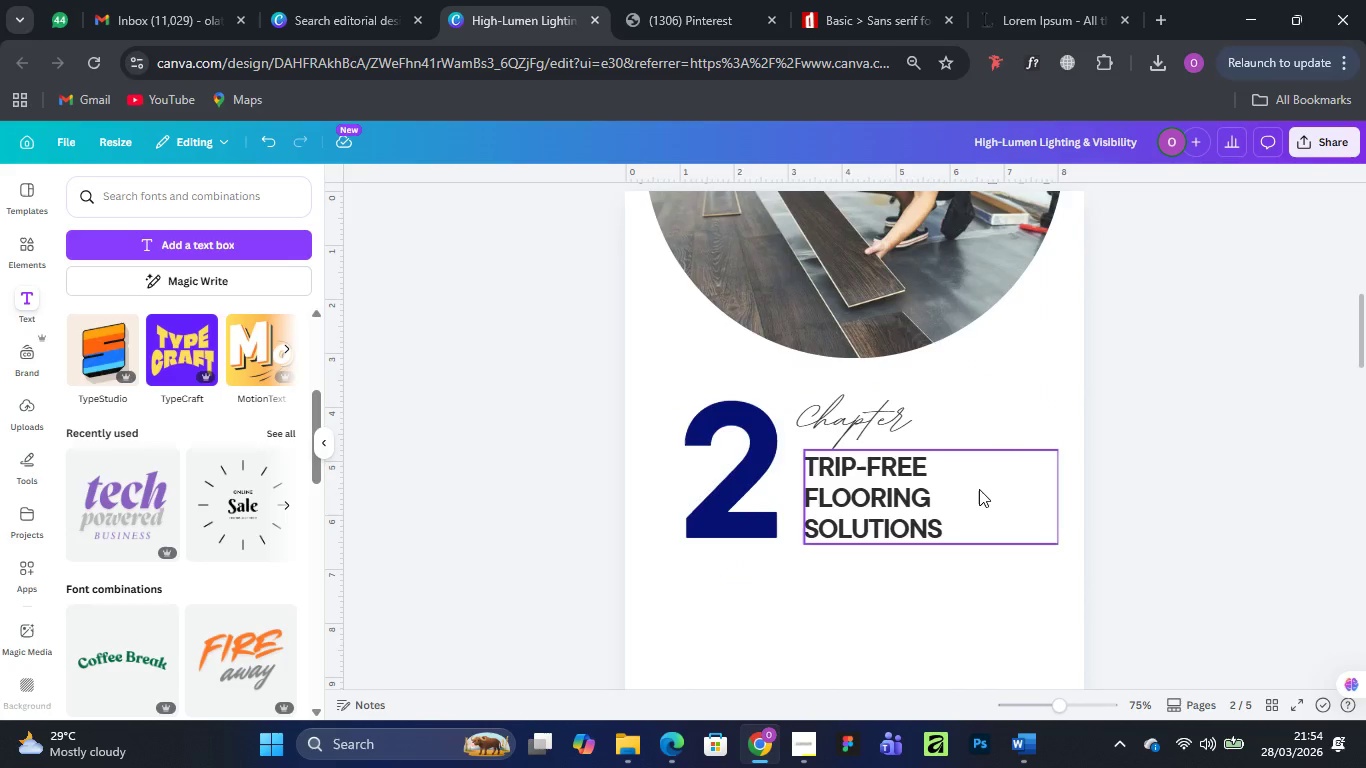 
scroll: coordinate [979, 489], scroll_direction: up, amount: 1.0
 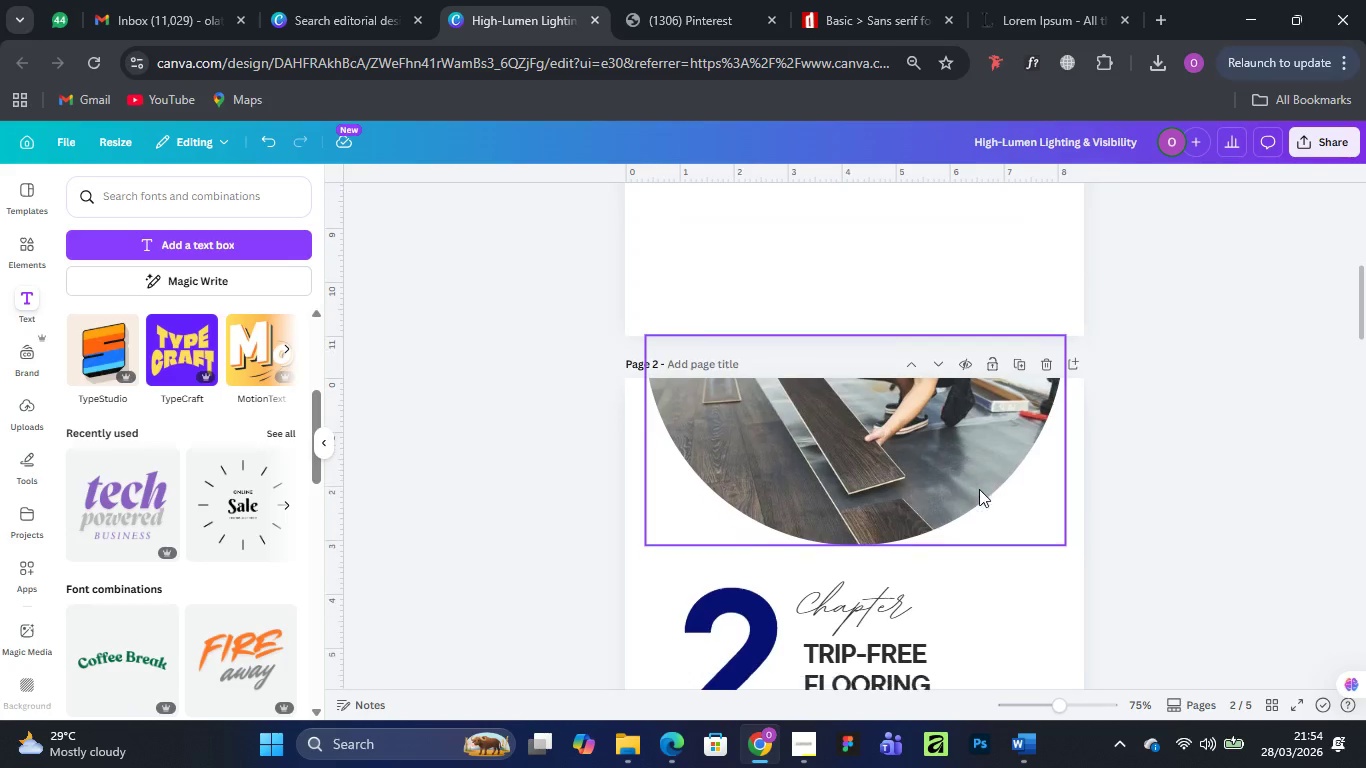 
scroll: coordinate [979, 489], scroll_direction: down, amount: 1.0
 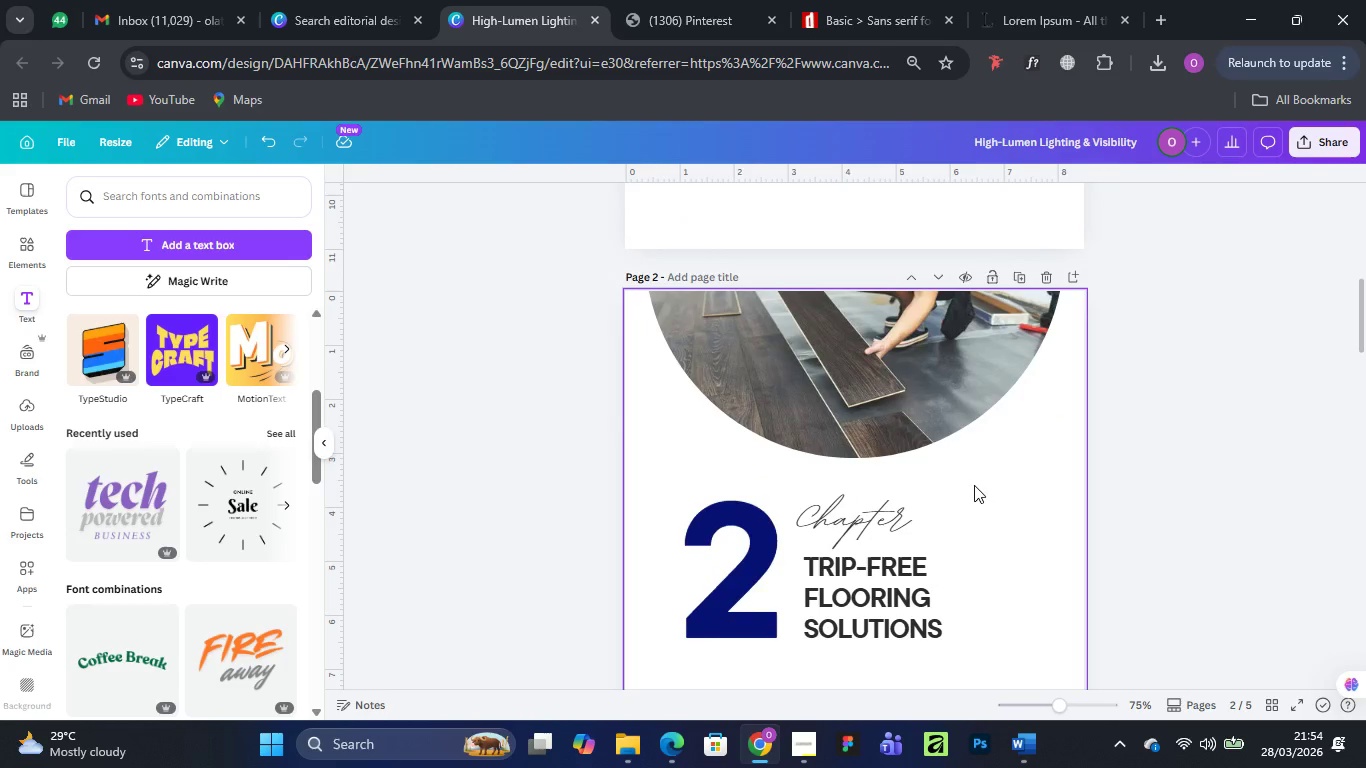 
wait(8.14)
 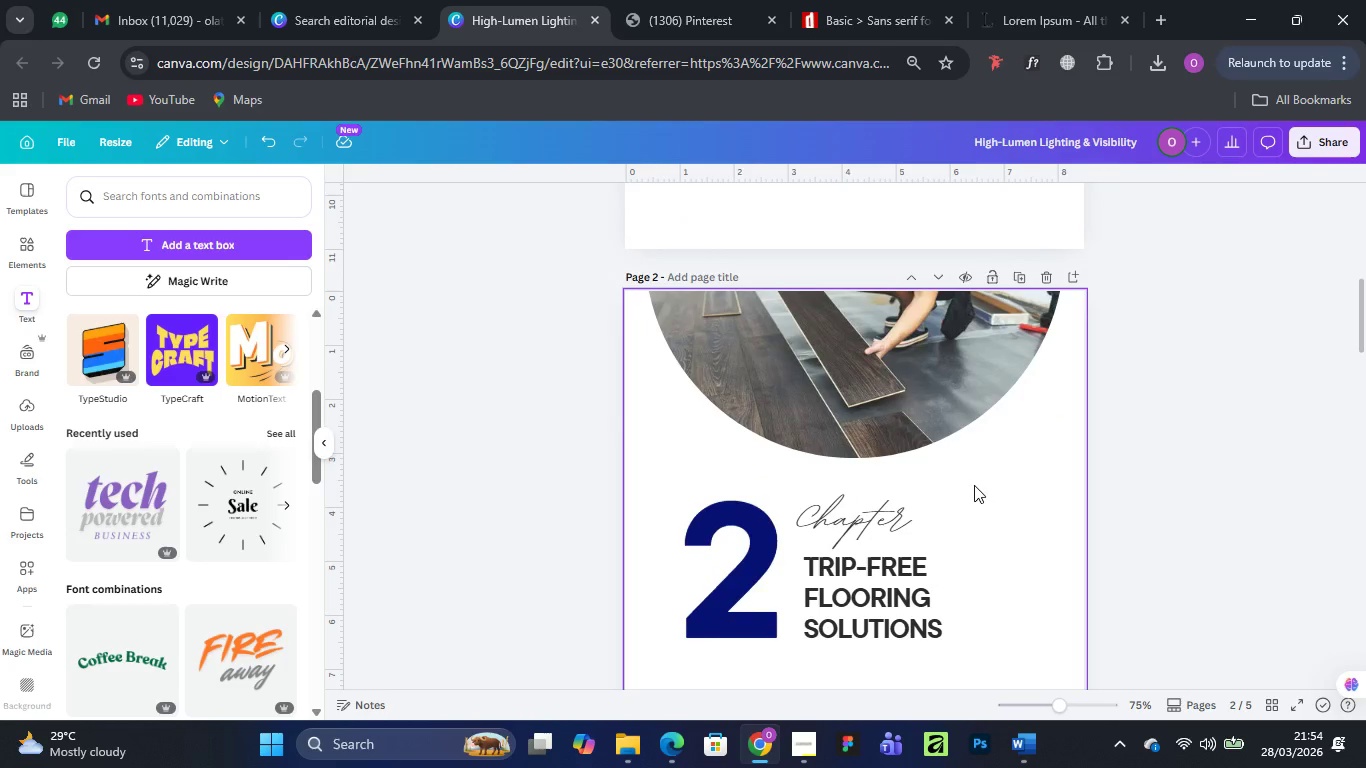 
scroll: coordinate [973, 483], scroll_direction: down, amount: 3.0
 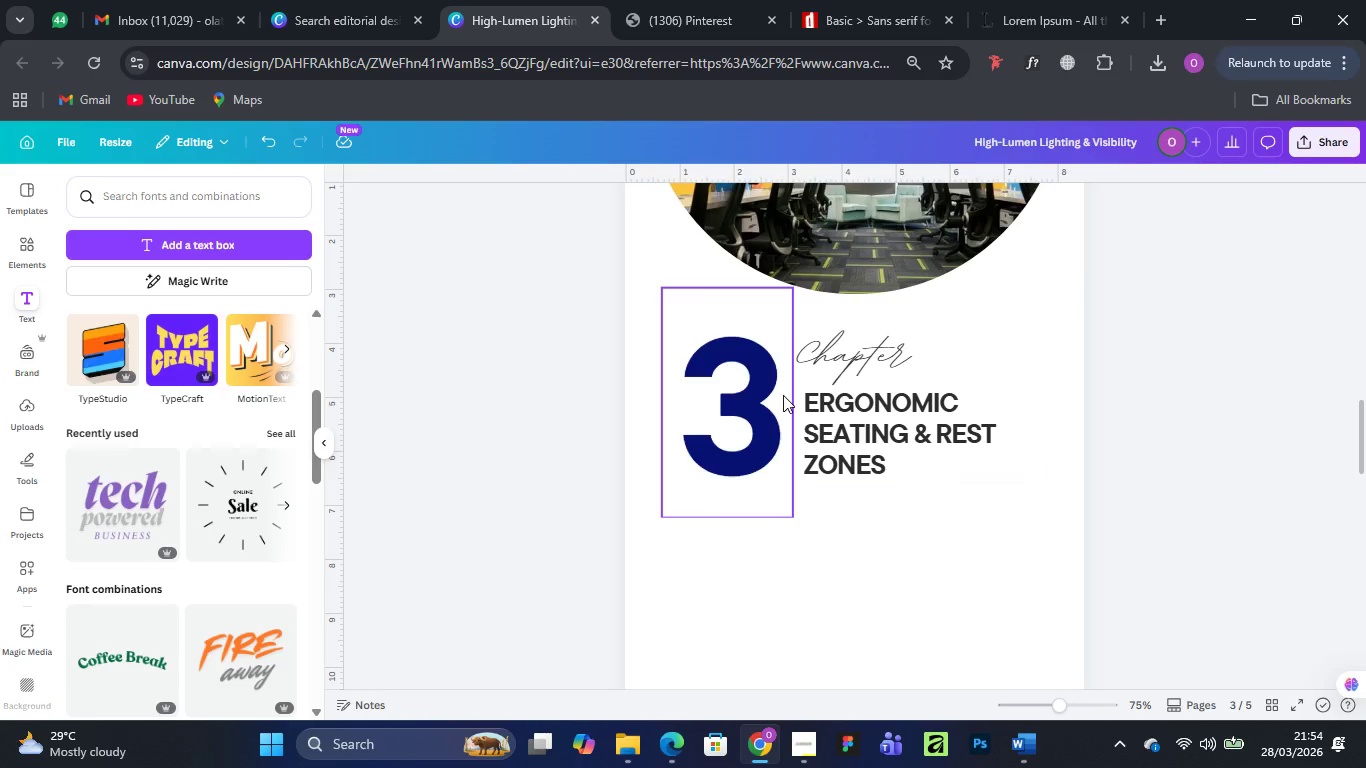 
wait(25.34)
 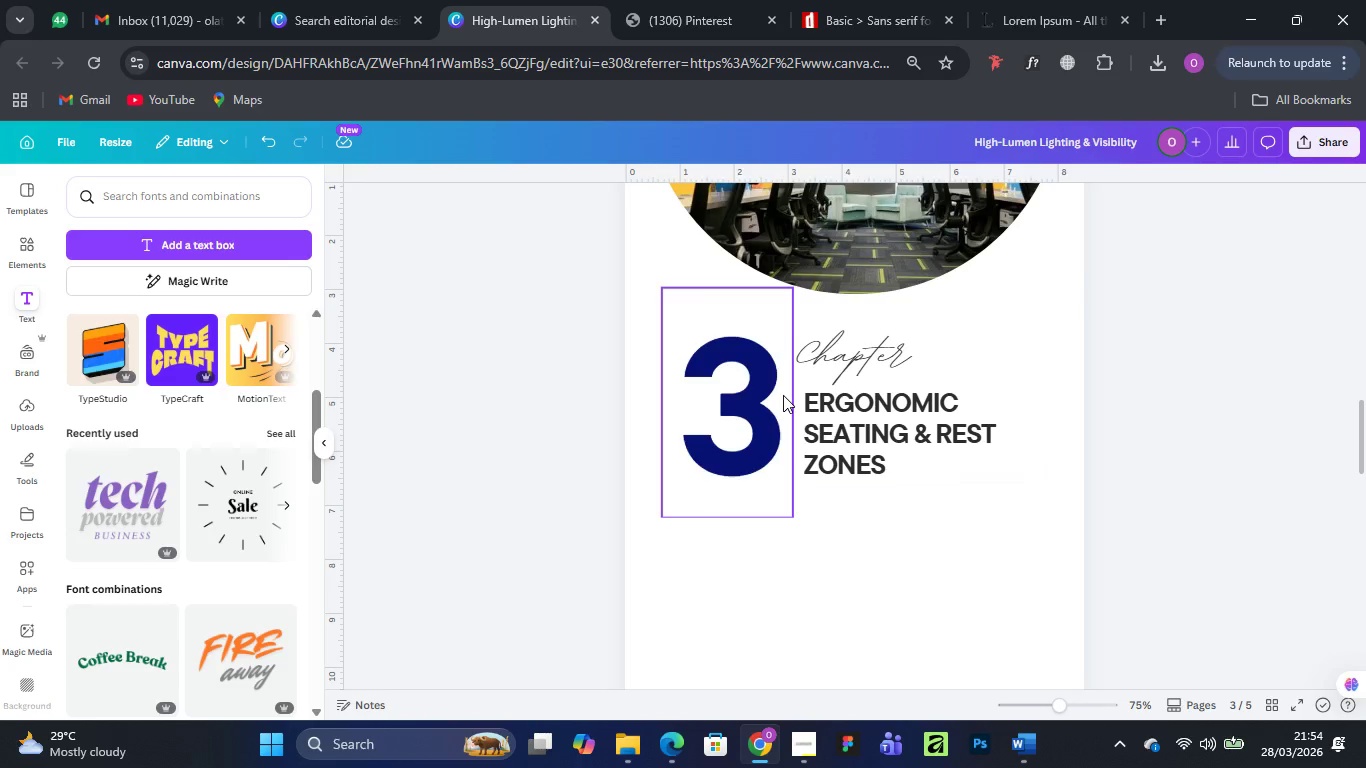 
scroll: coordinate [777, 382], scroll_direction: down, amount: 5.0
 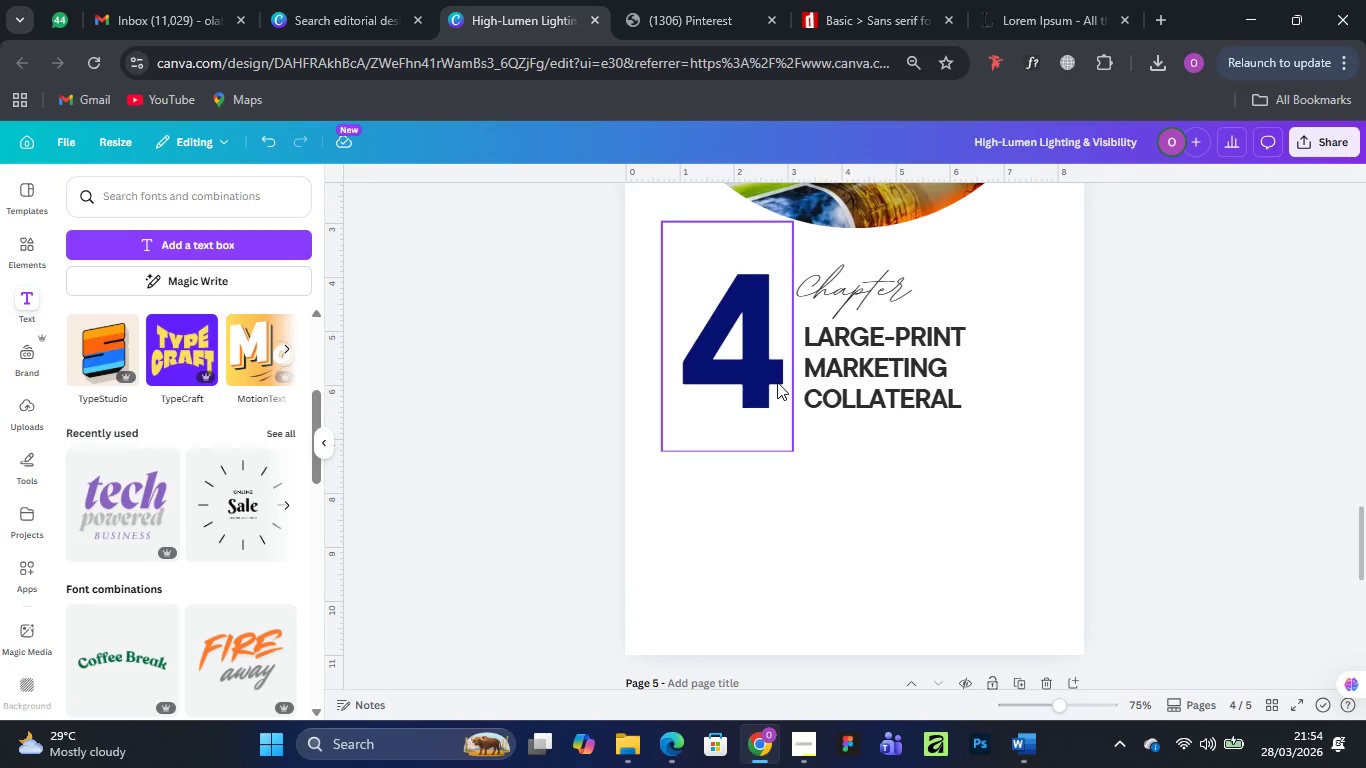 
wait(11.12)
 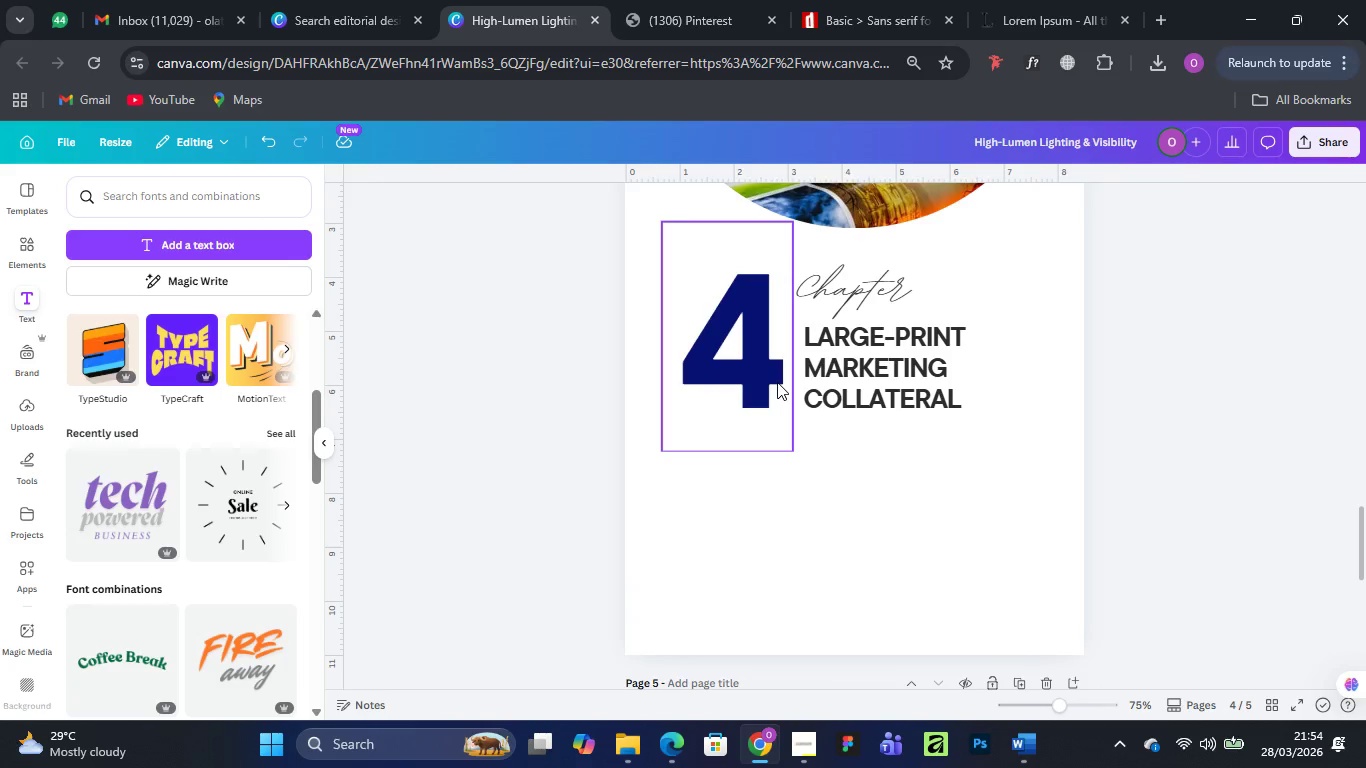 
scroll: coordinate [777, 382], scroll_direction: down, amount: 2.0
 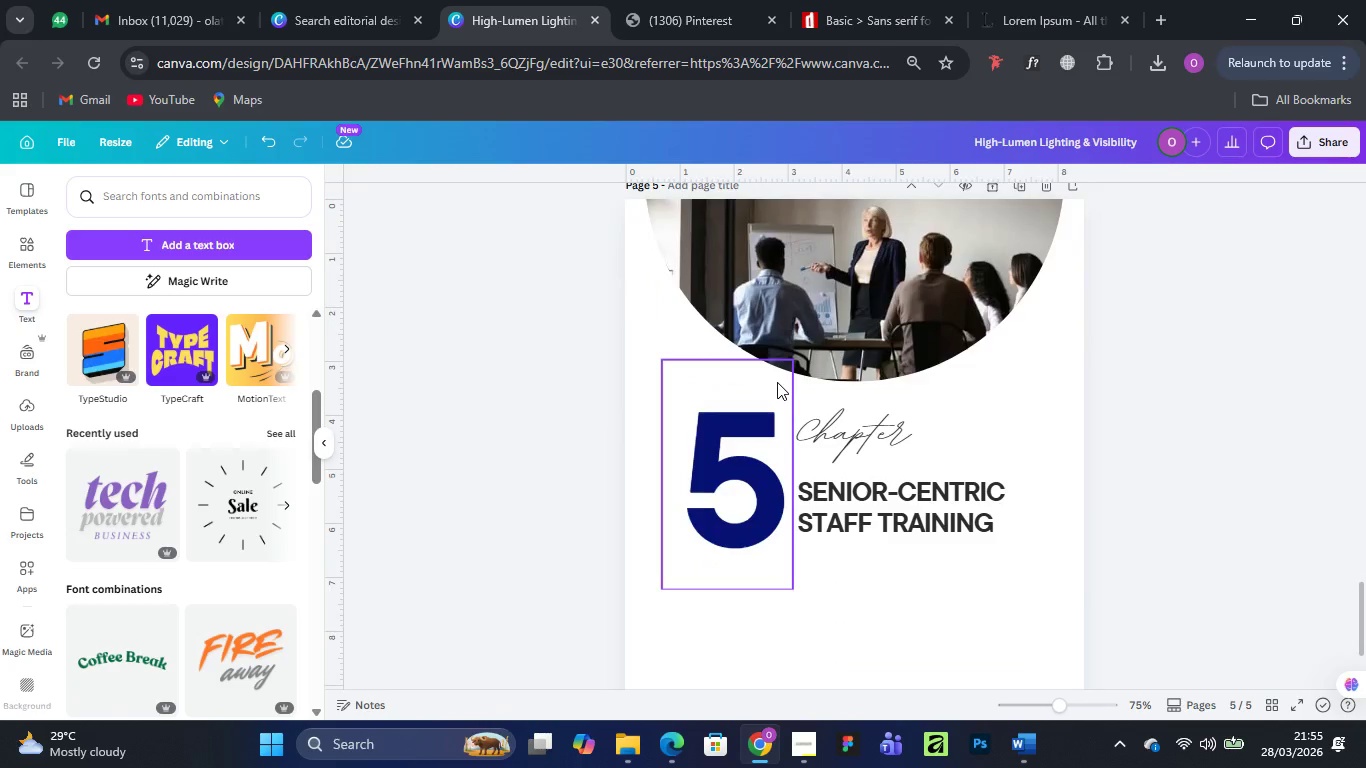 
wait(5.28)
 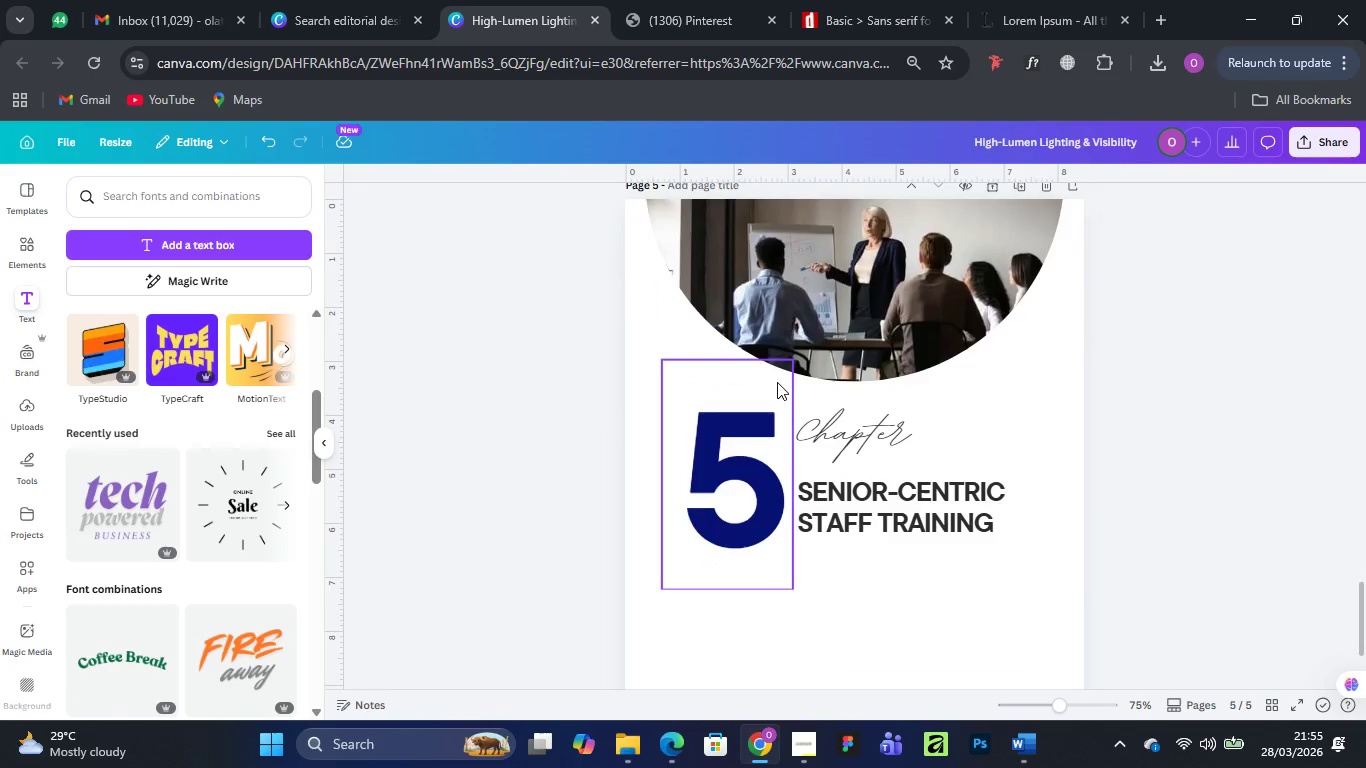 
scroll: coordinate [777, 382], scroll_direction: down, amount: 1.0
 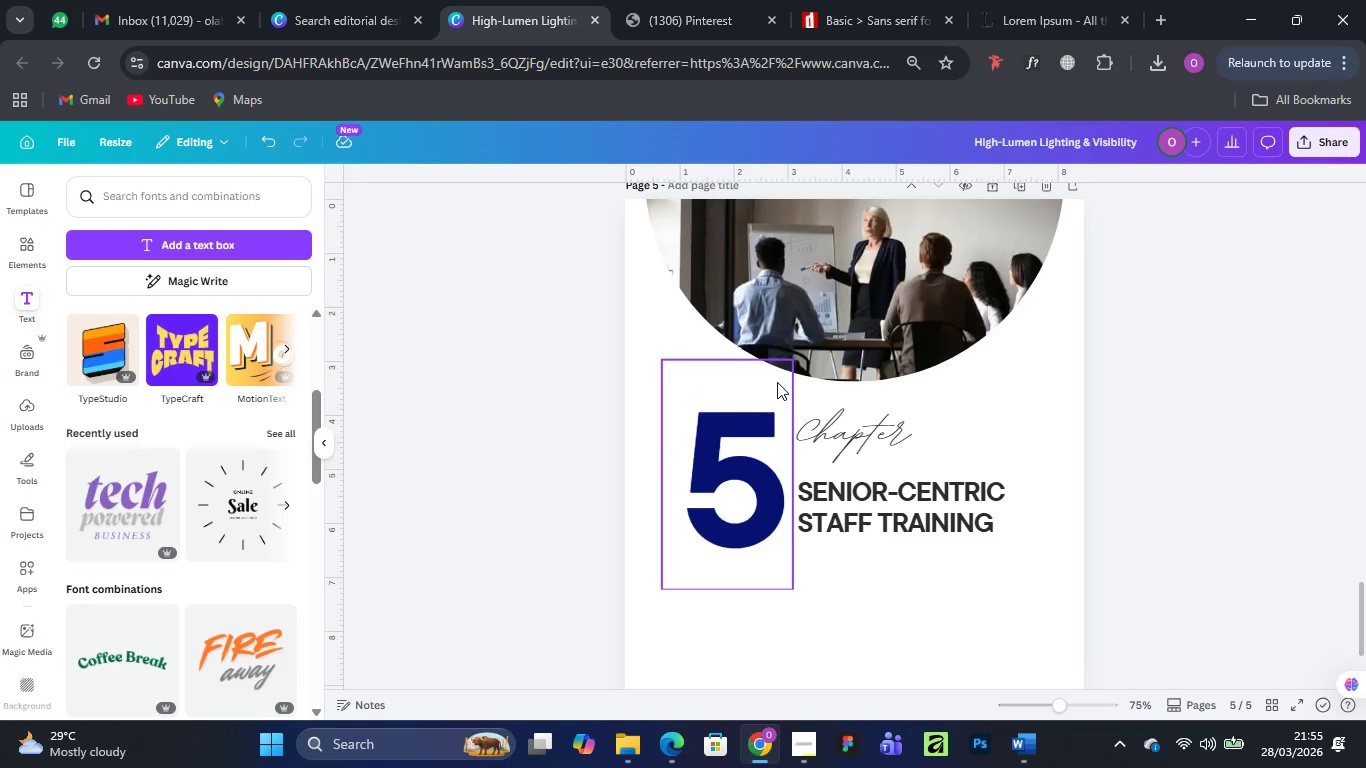 
scroll: coordinate [777, 382], scroll_direction: up, amount: 1.0
 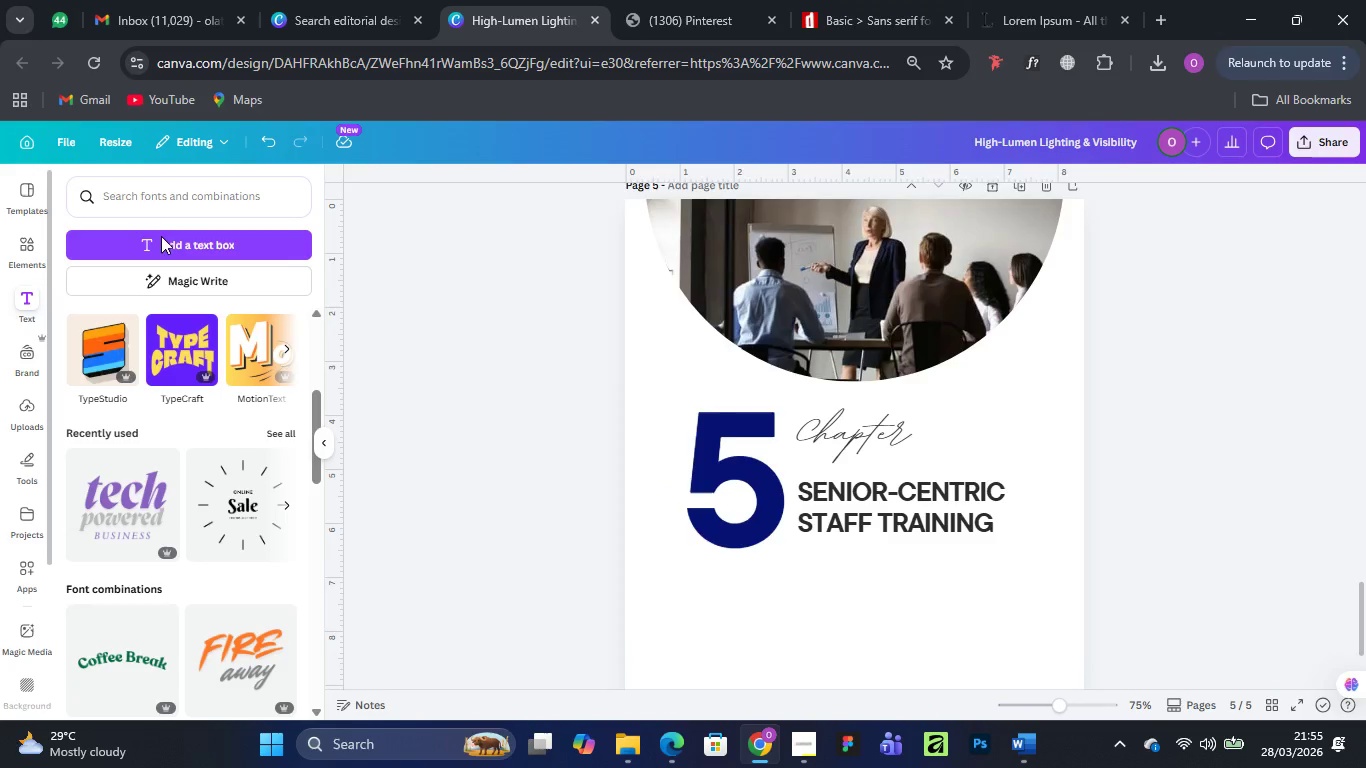 
scroll: coordinate [425, 204], scroll_direction: down, amount: 1.0
 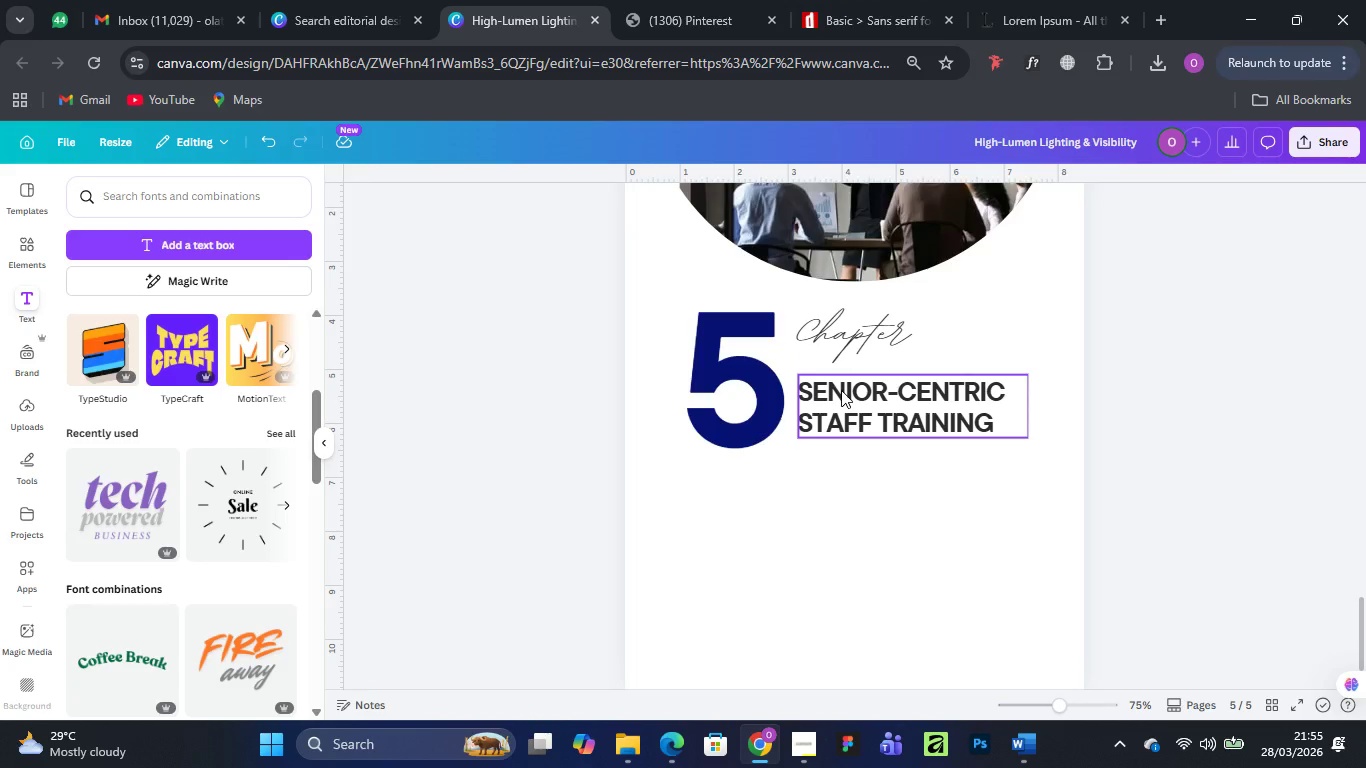 
left_click([841, 390])